 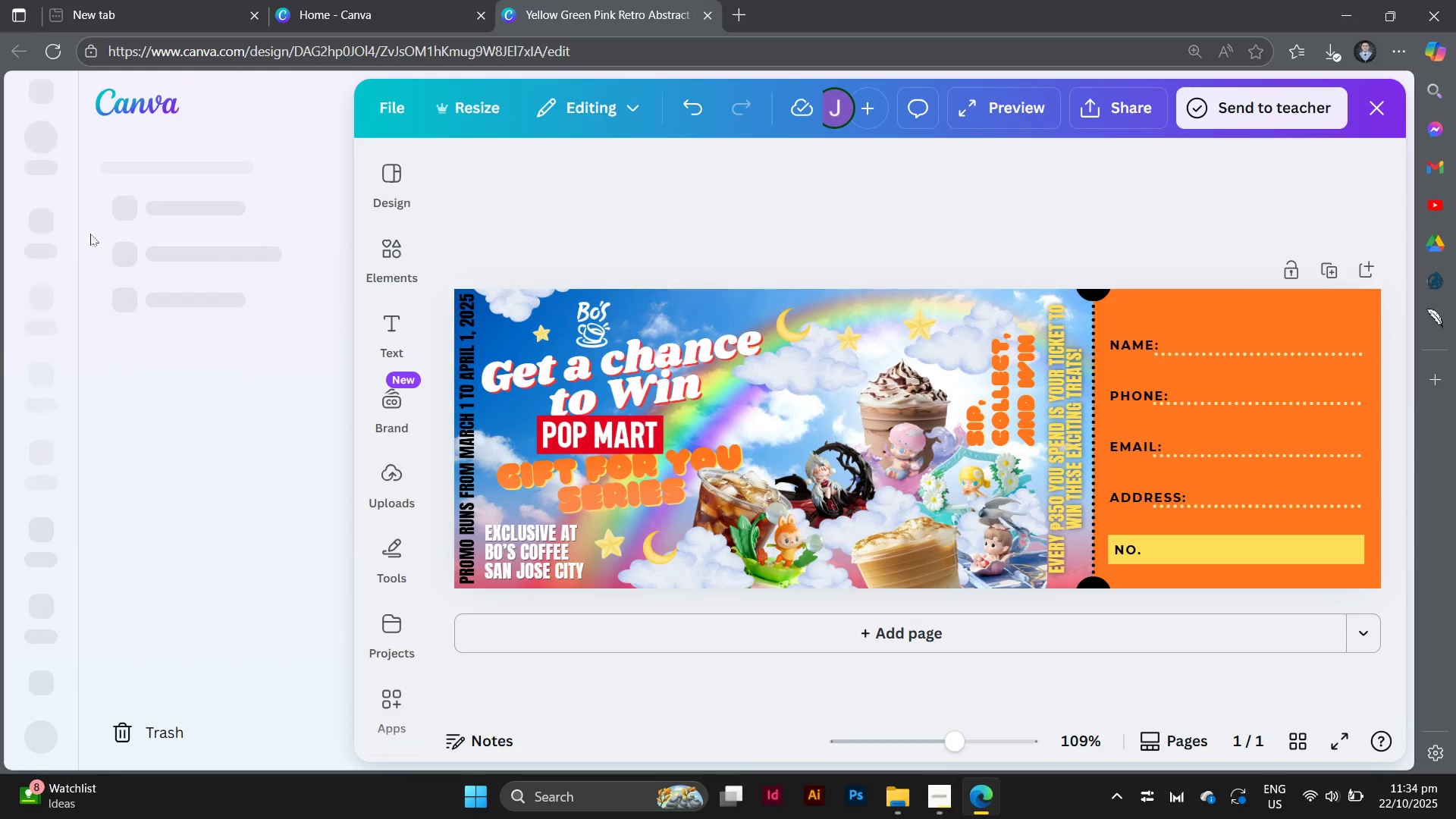 
left_click([35, 239])
 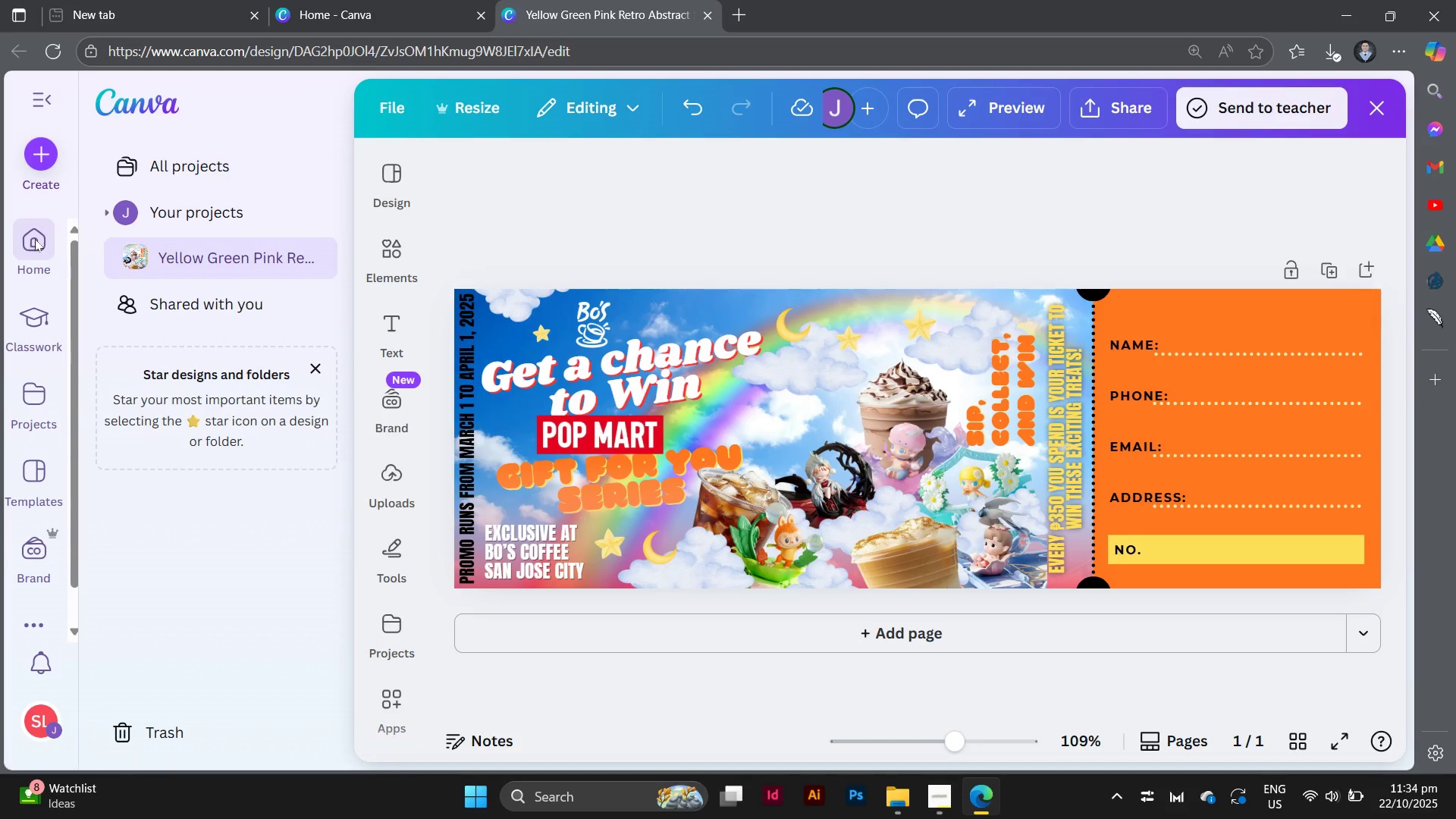 
right_click([35, 239])
 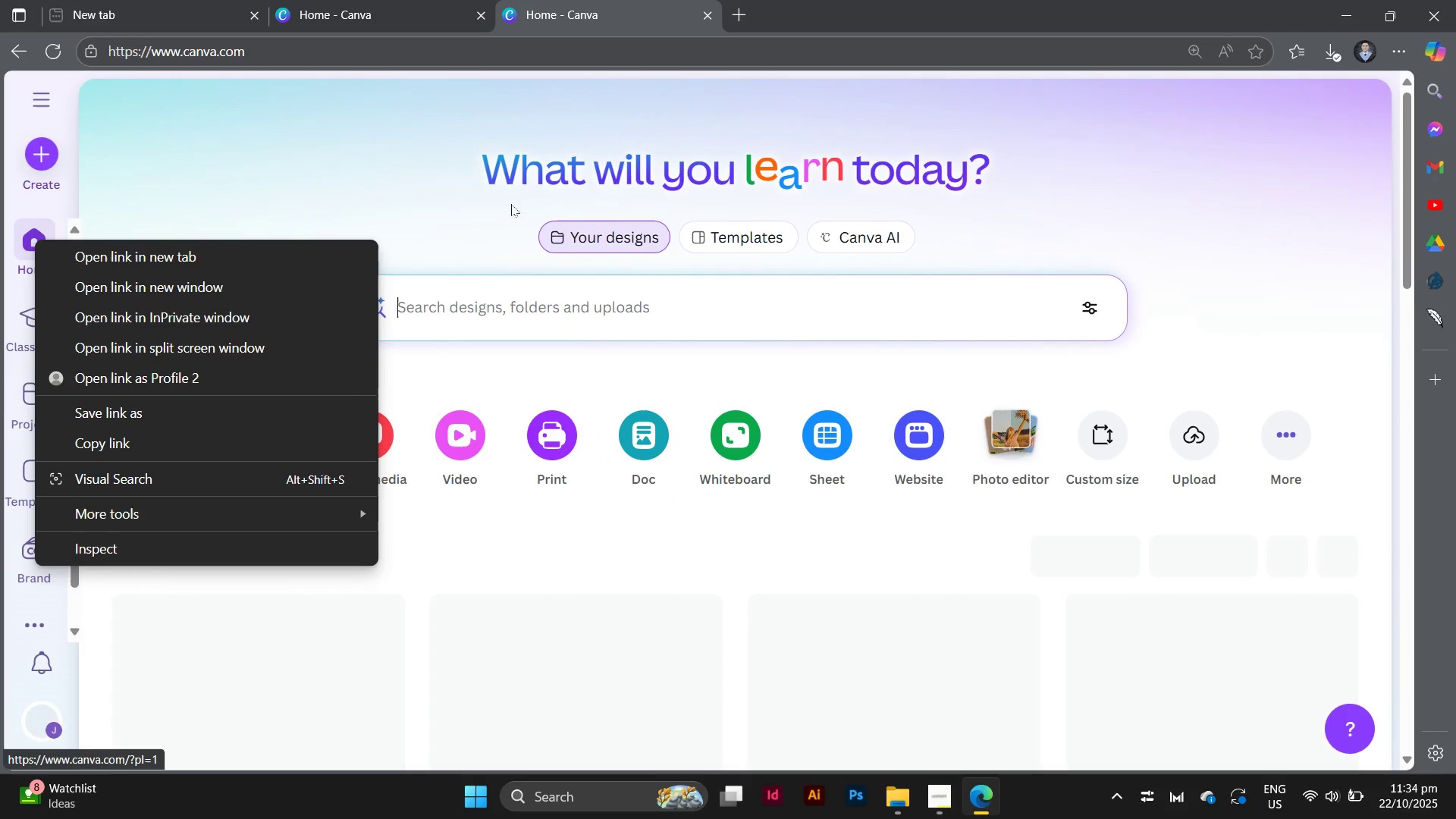 
left_click([409, 165])
 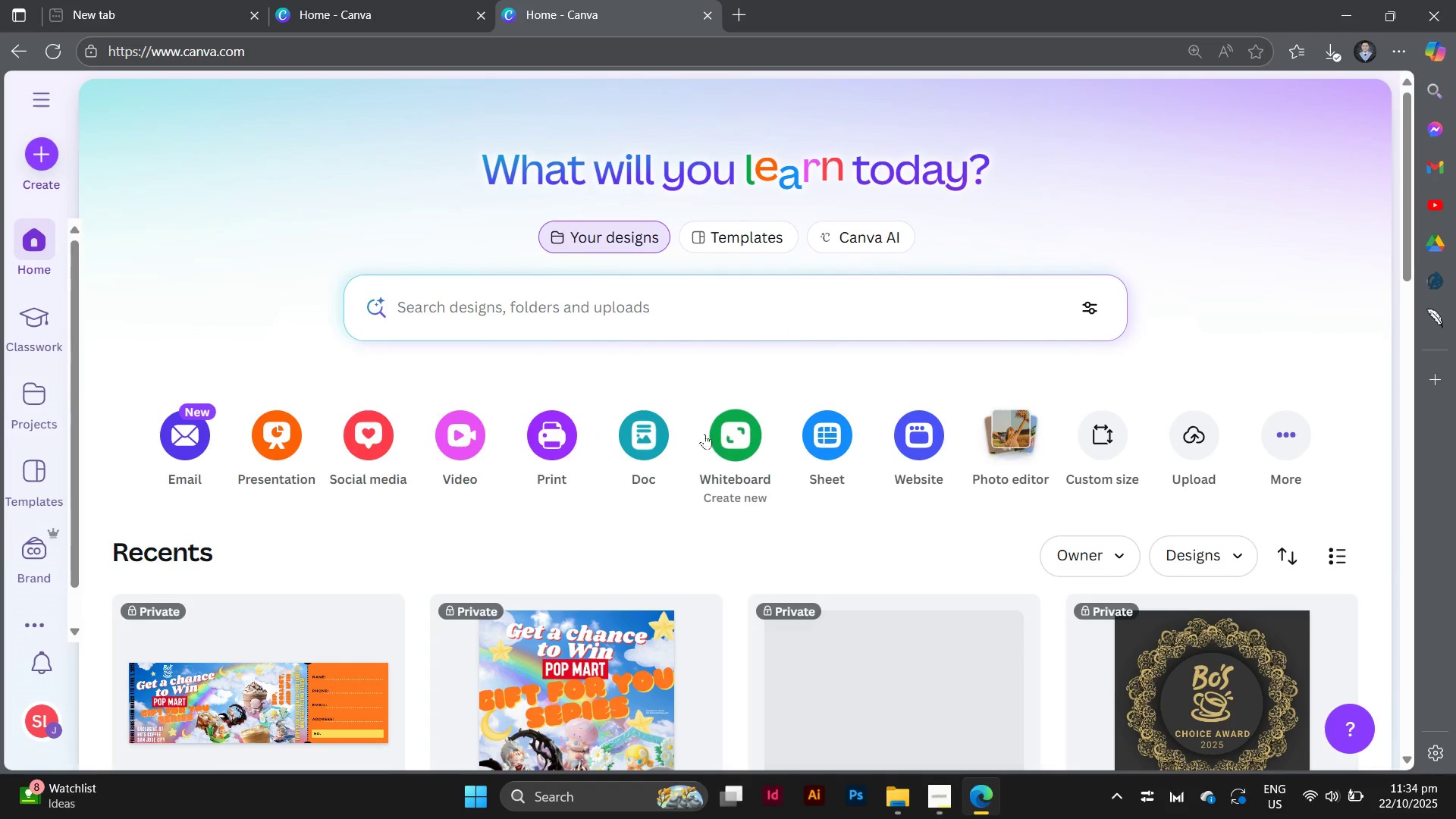 
scroll: coordinate [758, 491], scroll_direction: none, amount: 0.0
 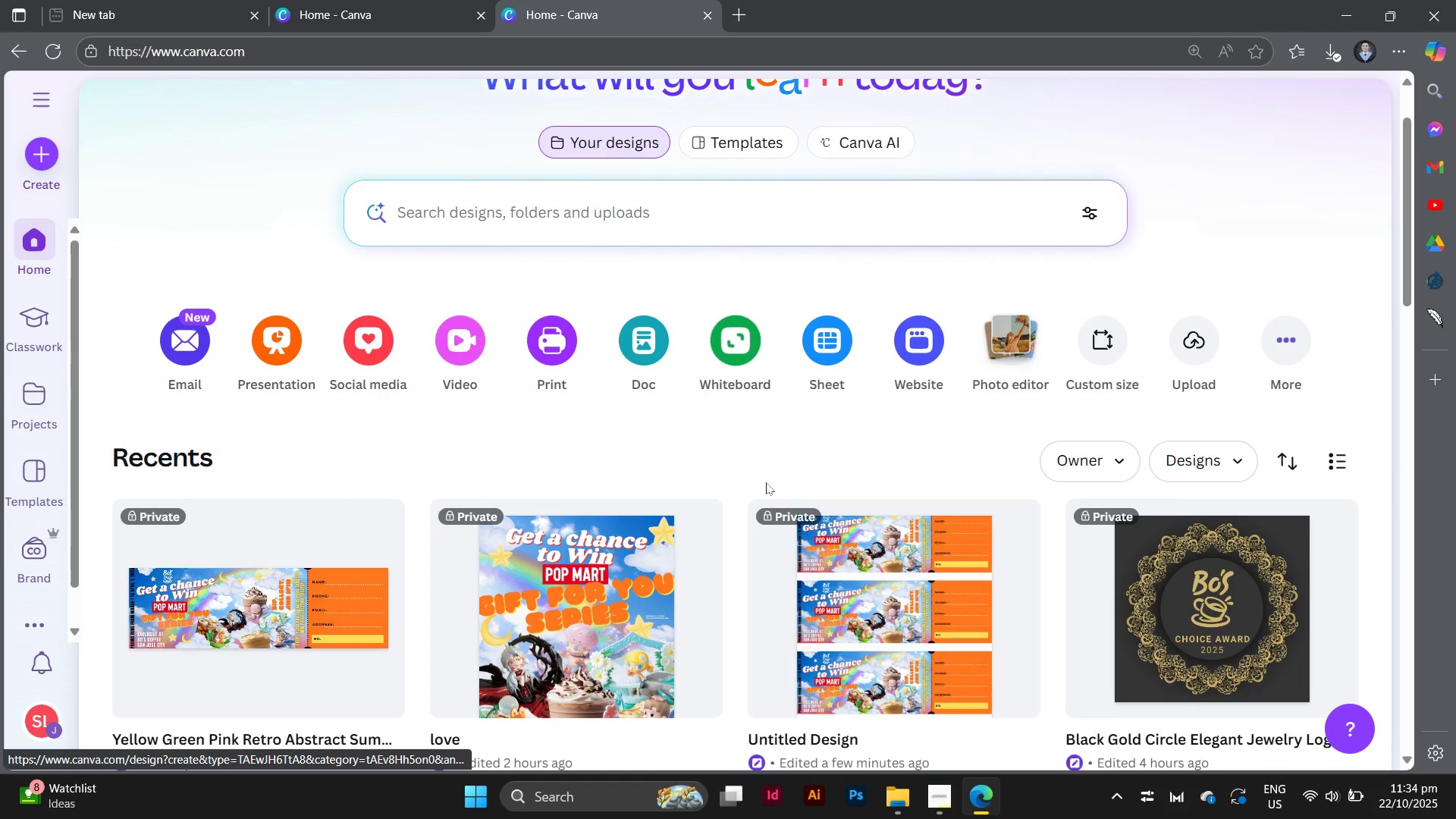 
scroll: coordinate [766, 482], scroll_direction: down, amount: 2.0
 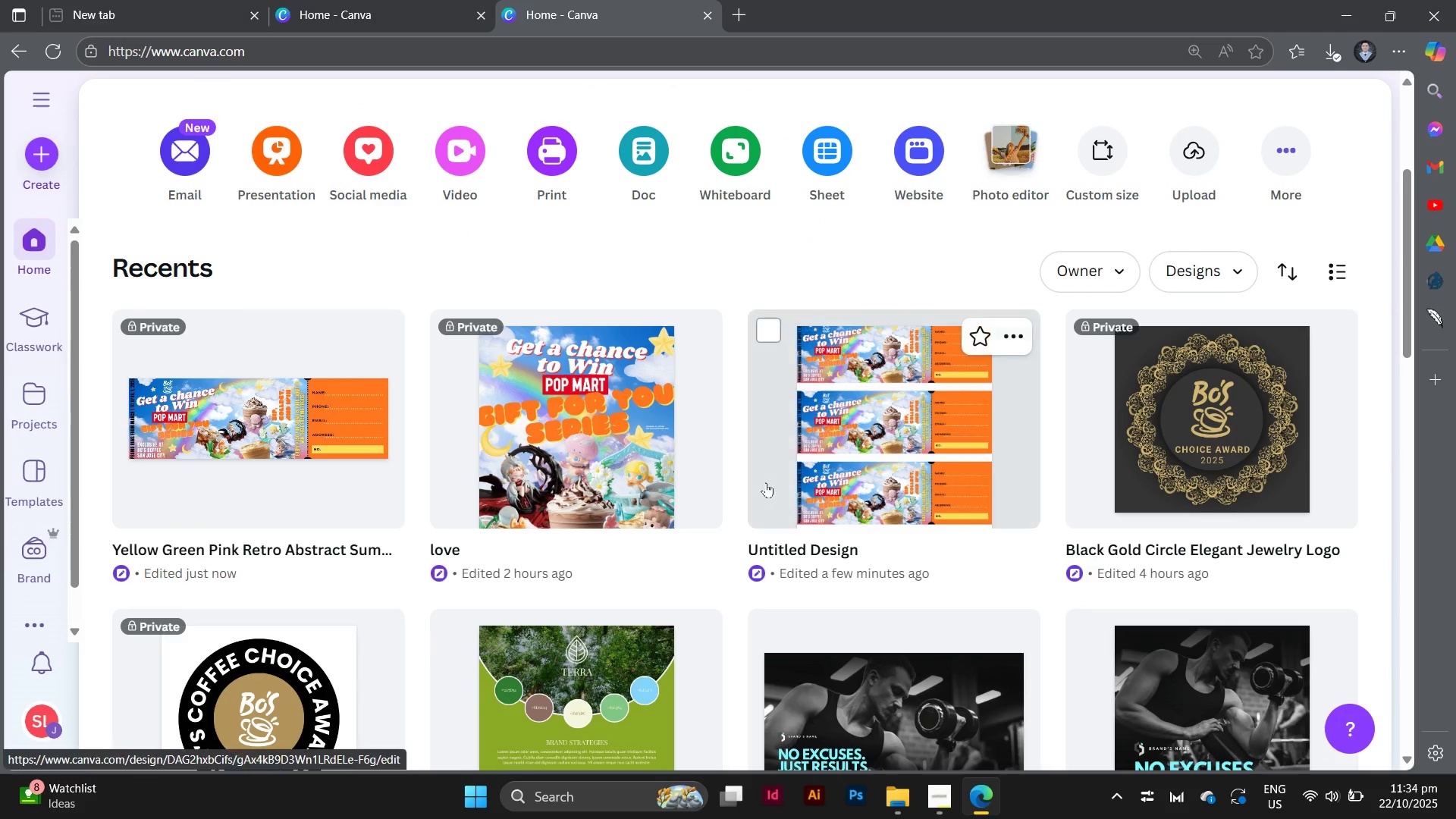 
scroll: coordinate [766, 482], scroll_direction: none, amount: 0.0
 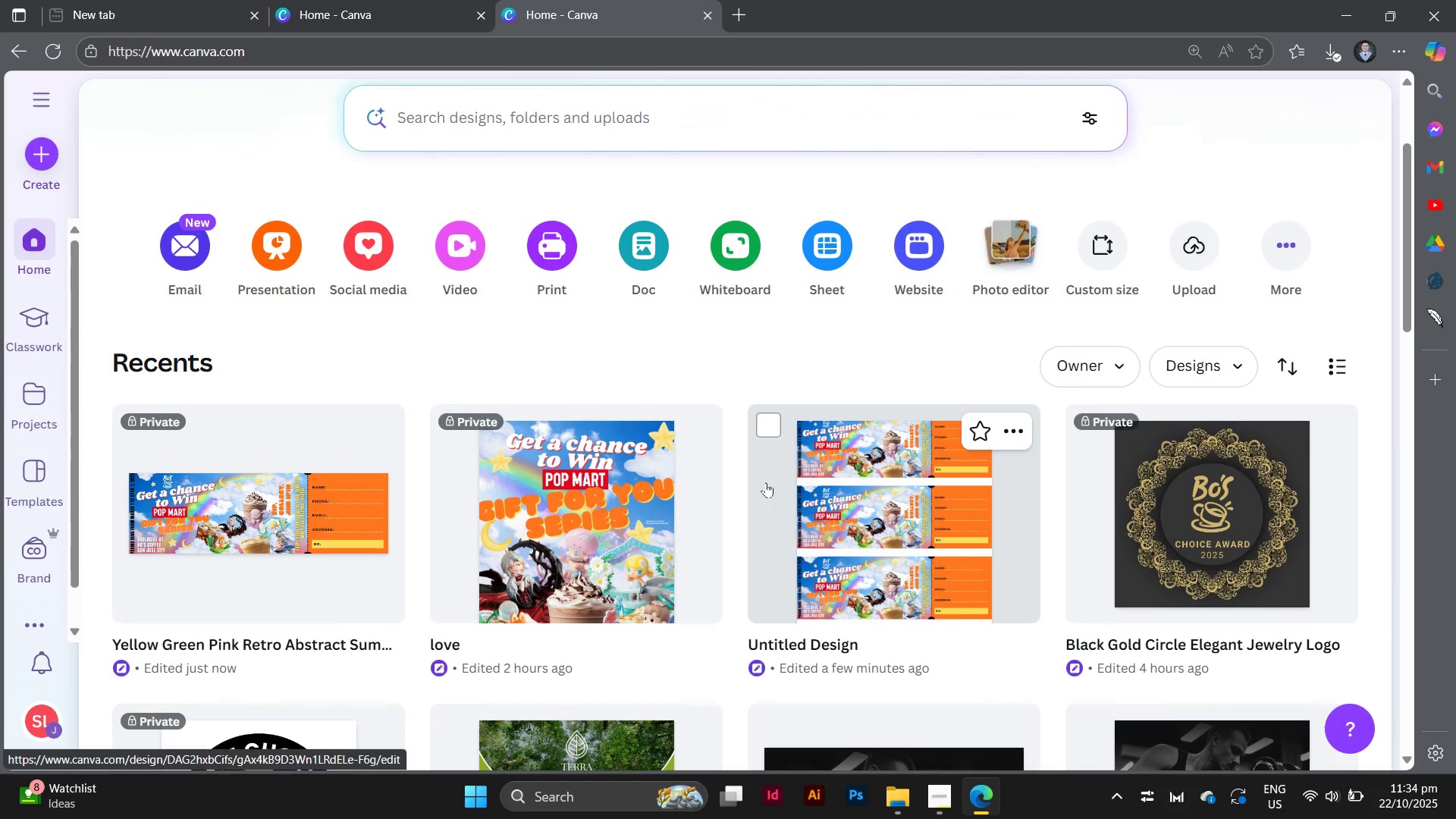 
scroll: coordinate [766, 482], scroll_direction: up, amount: 1.0
 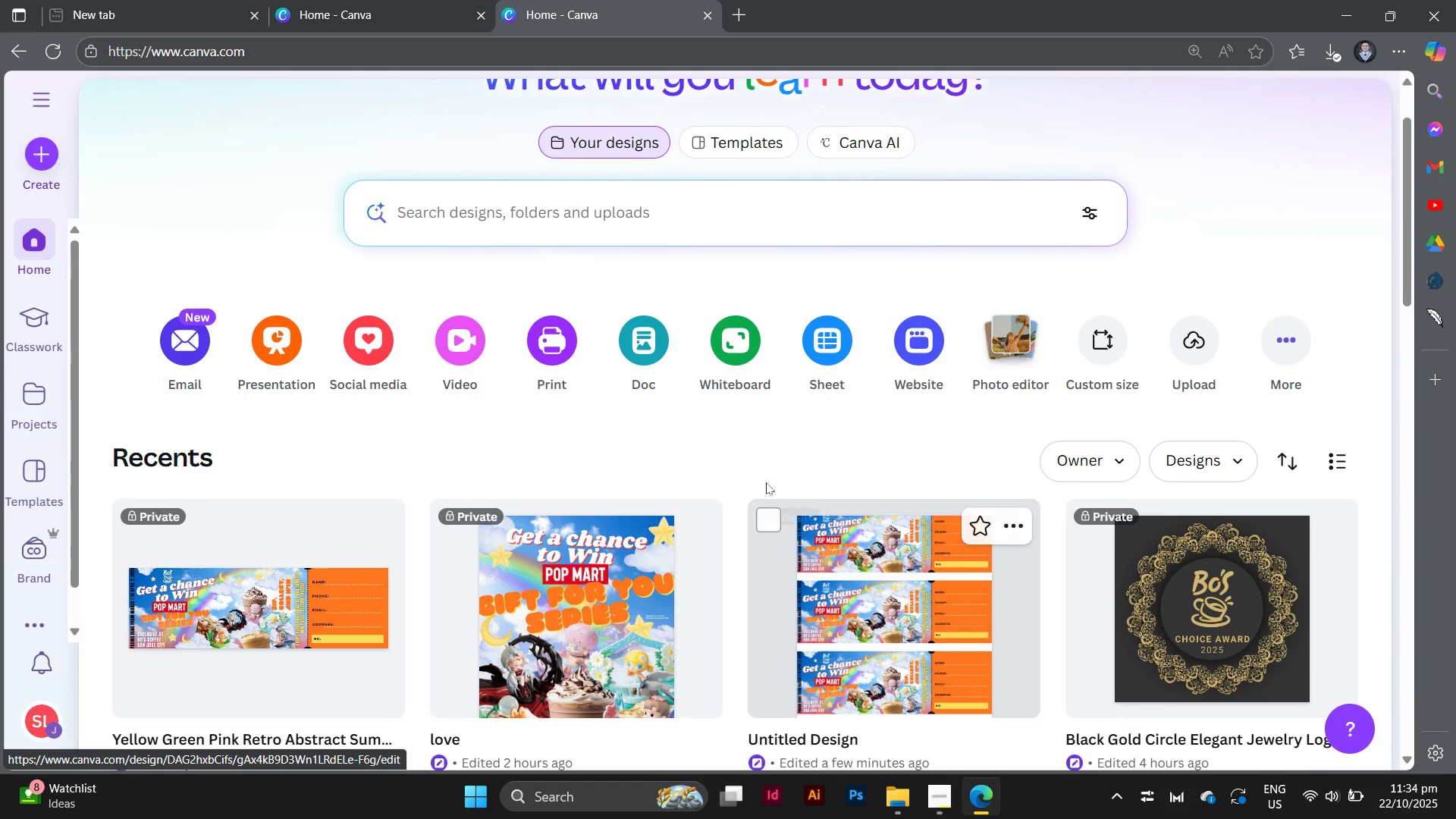 
scroll: coordinate [766, 482], scroll_direction: none, amount: 0.0
 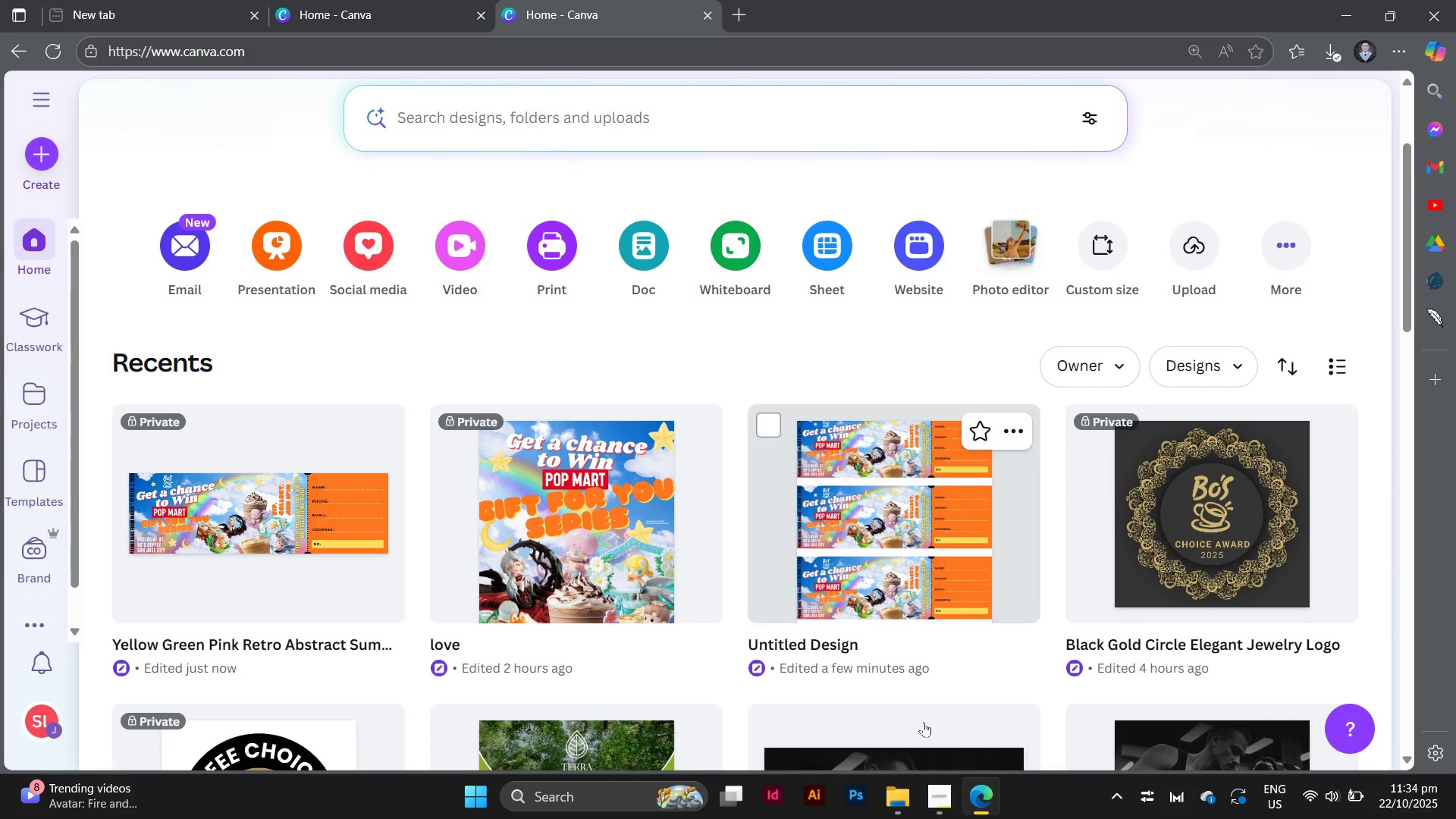 
left_click([945, 795])